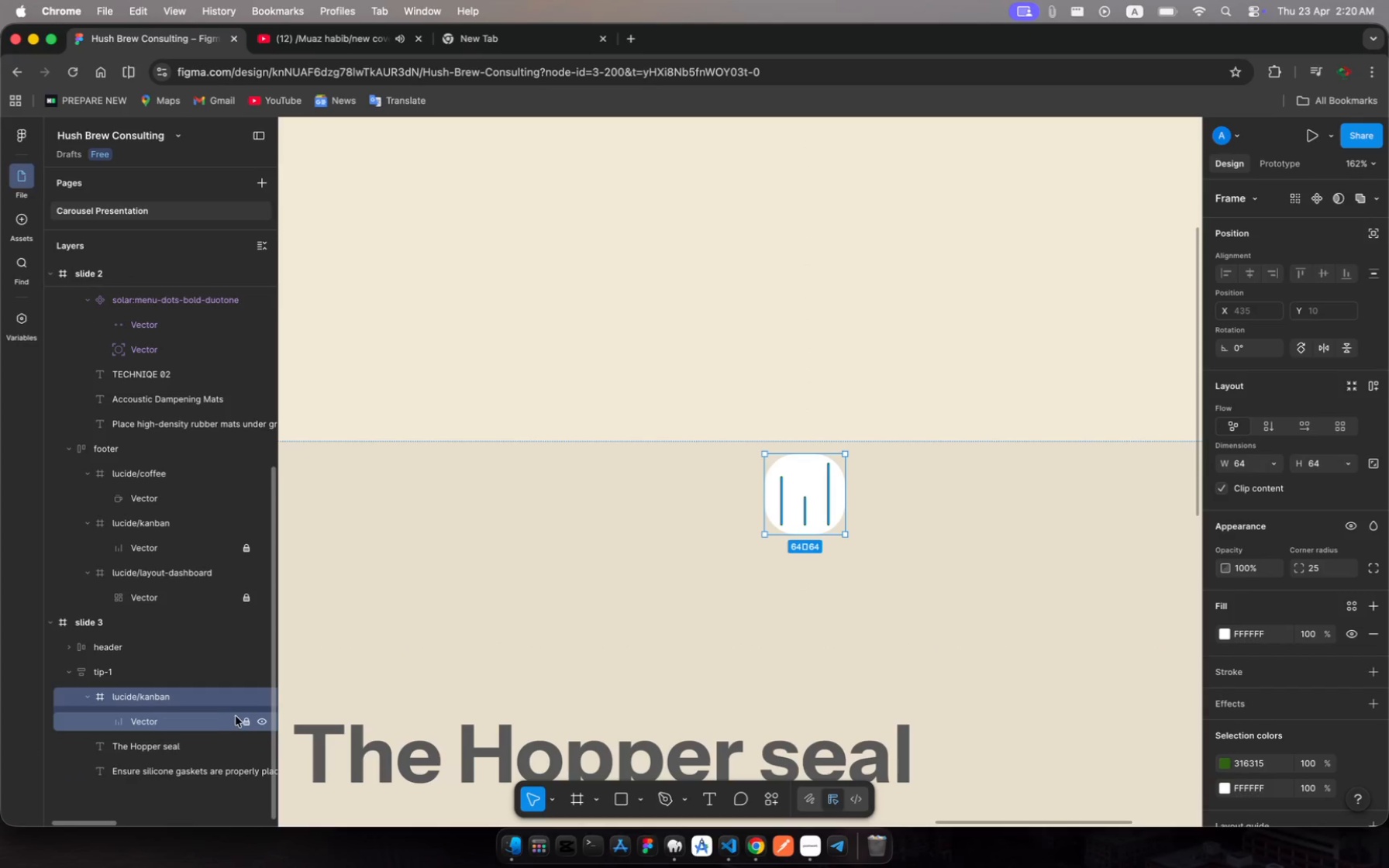 
left_click([246, 720])
 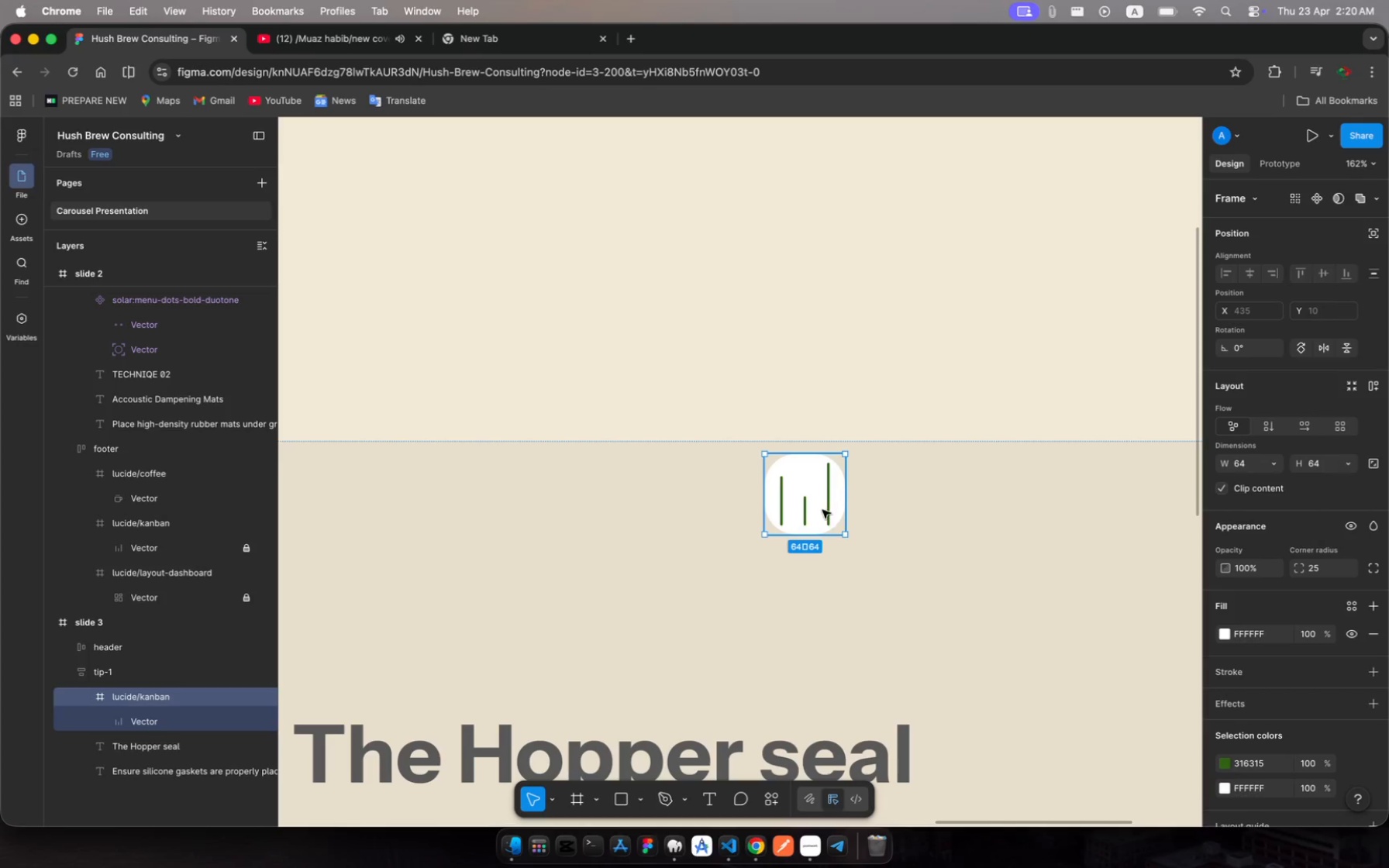 
wait(6.27)
 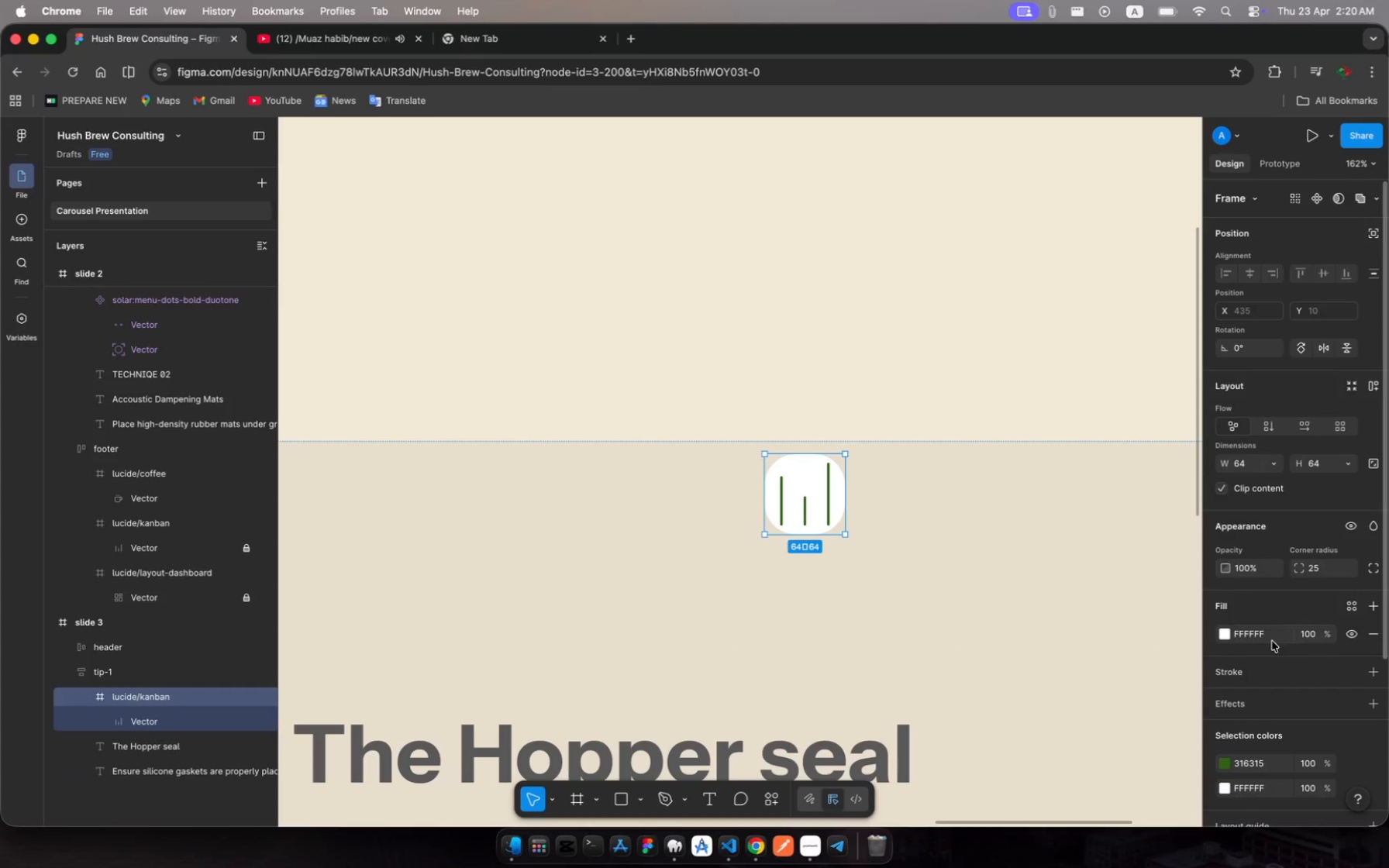 
left_click([147, 728])
 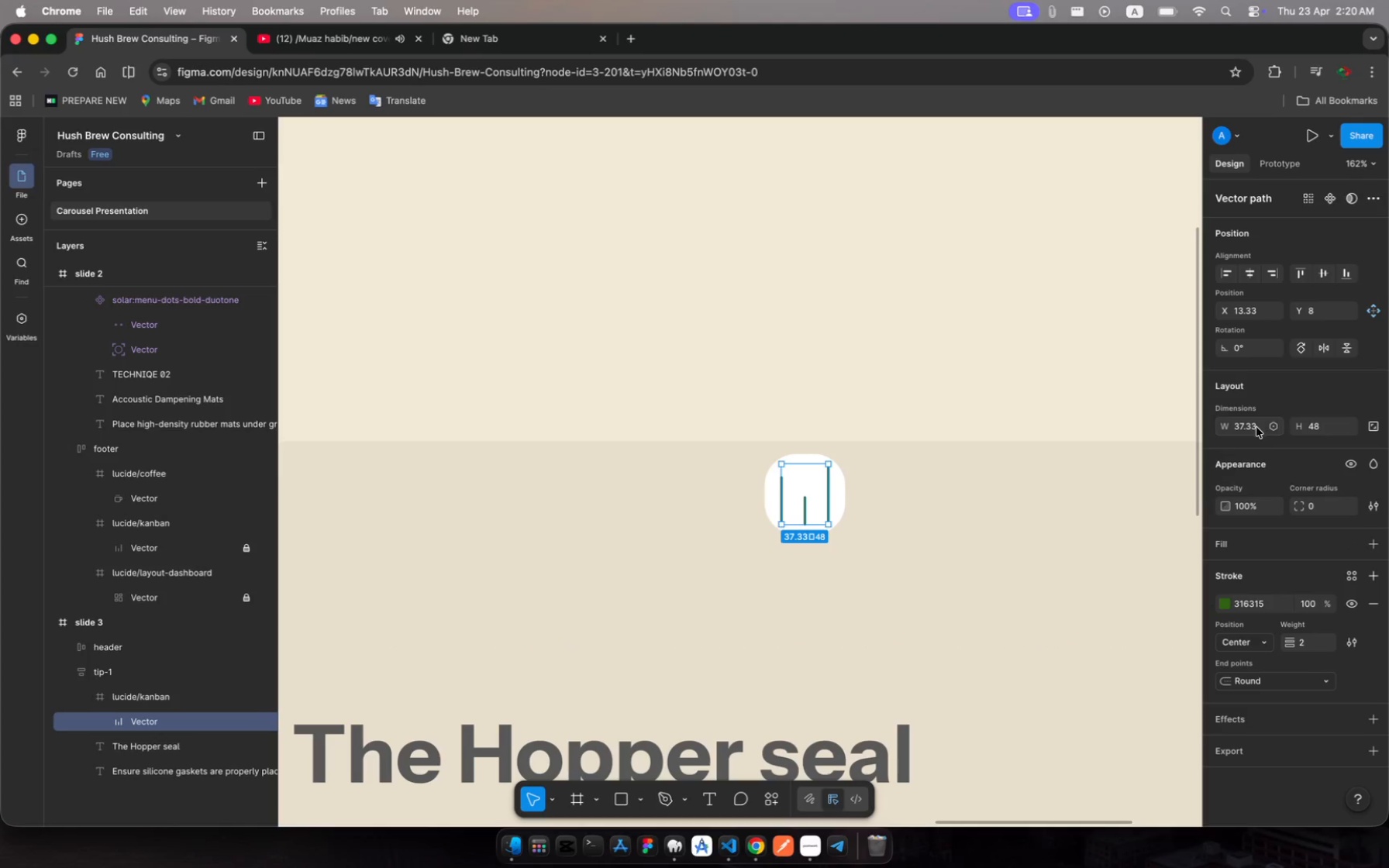 
wait(7.0)
 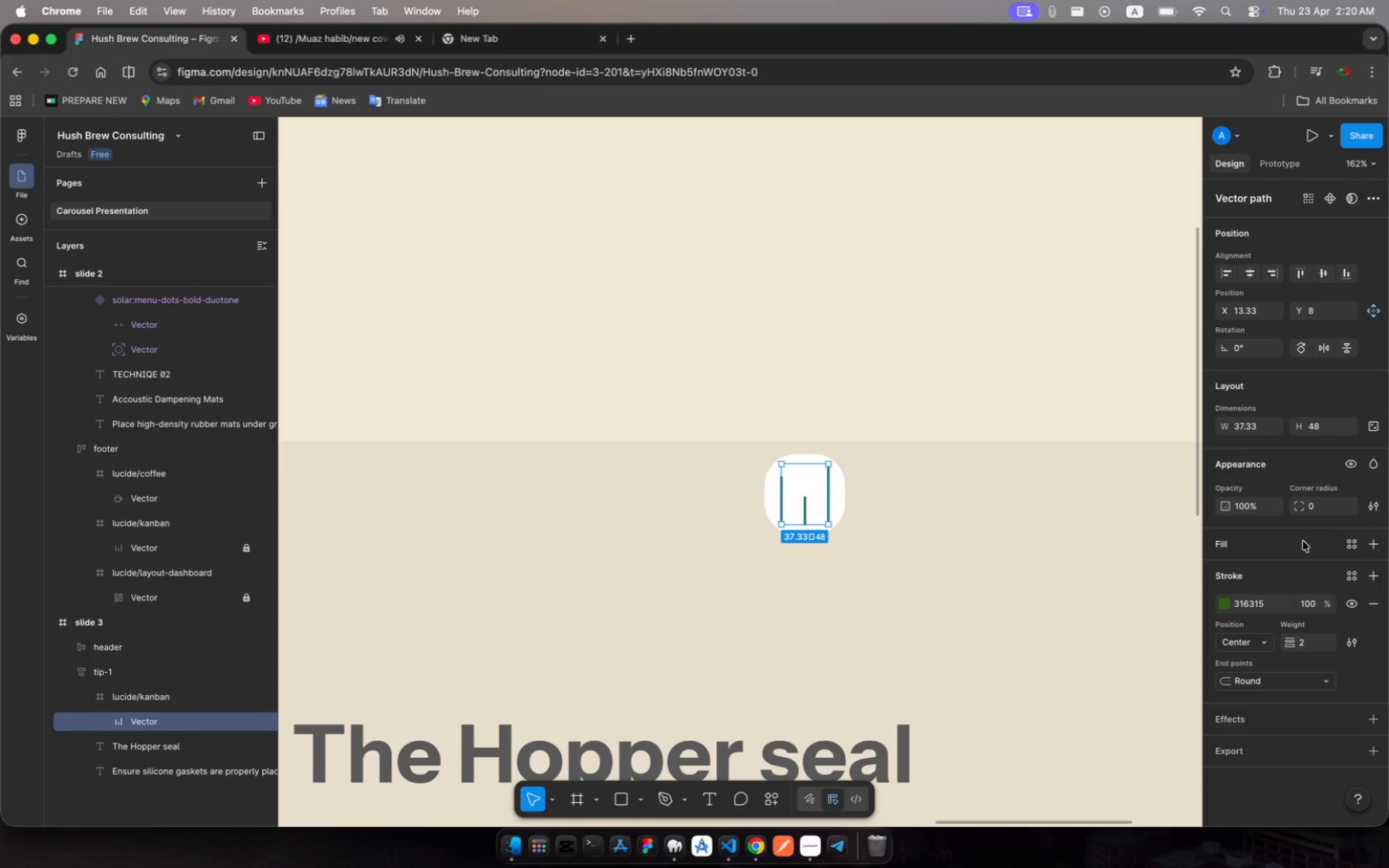 
left_click([1374, 432])
 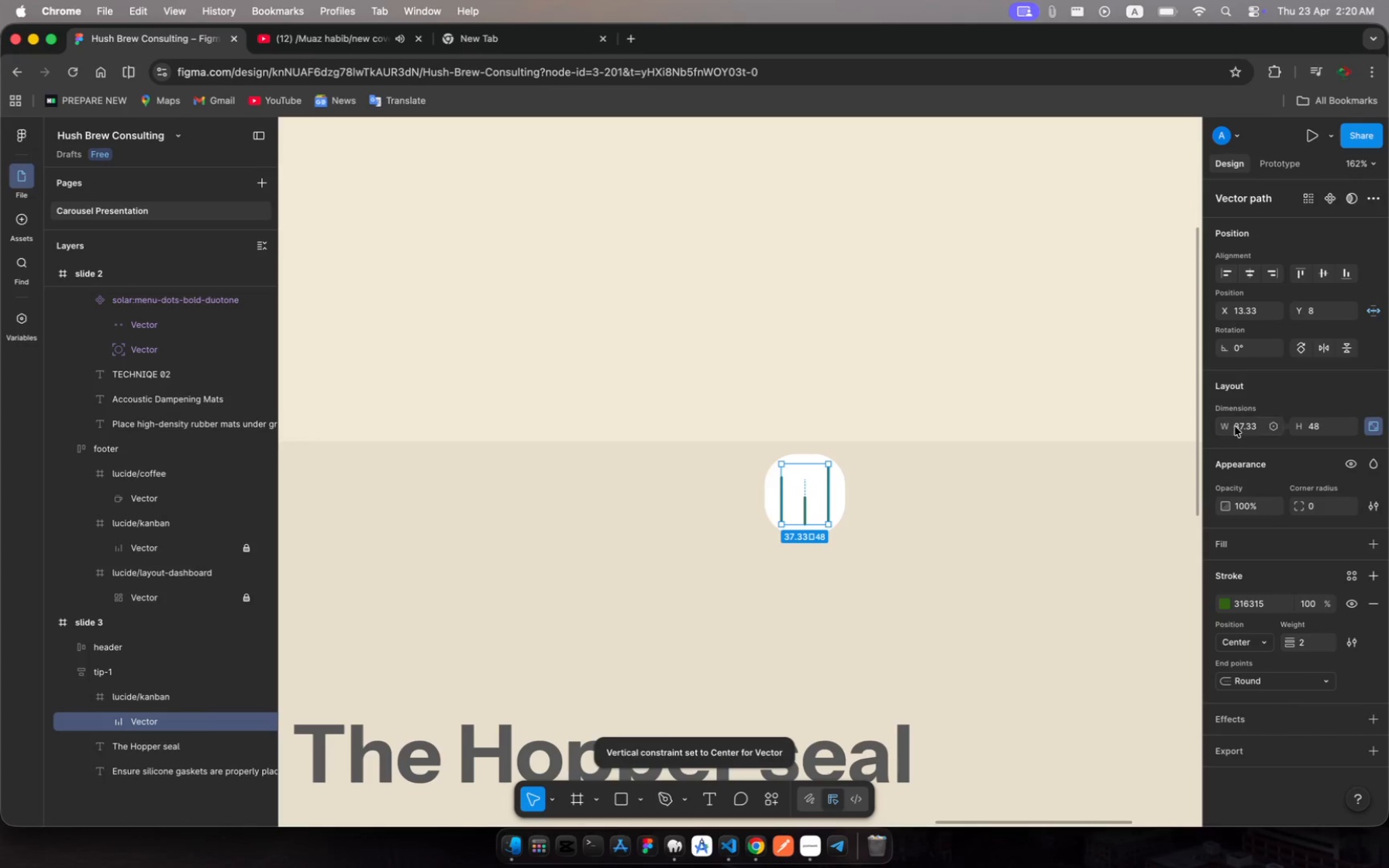 
left_click([1247, 425])
 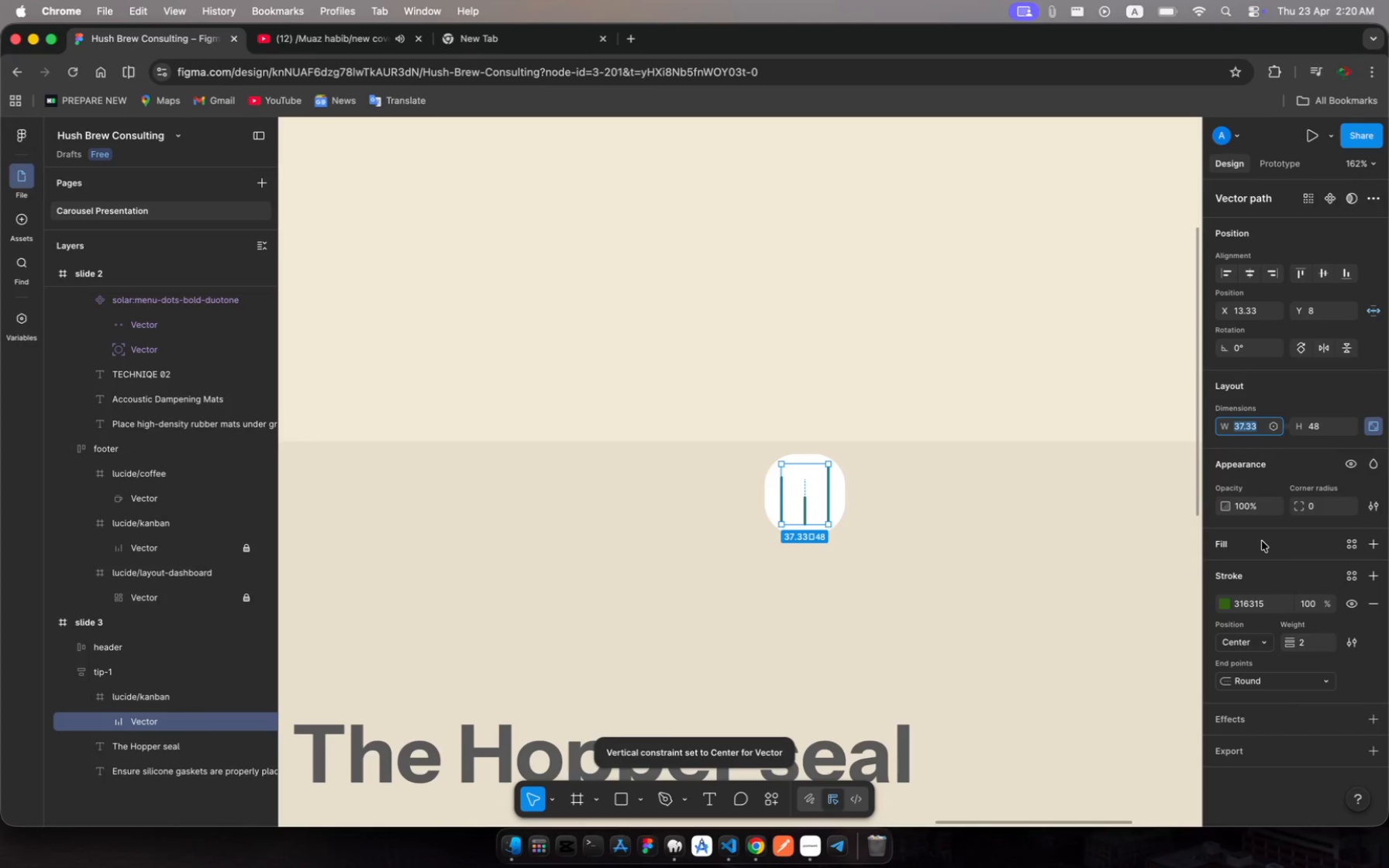 
type(25)
 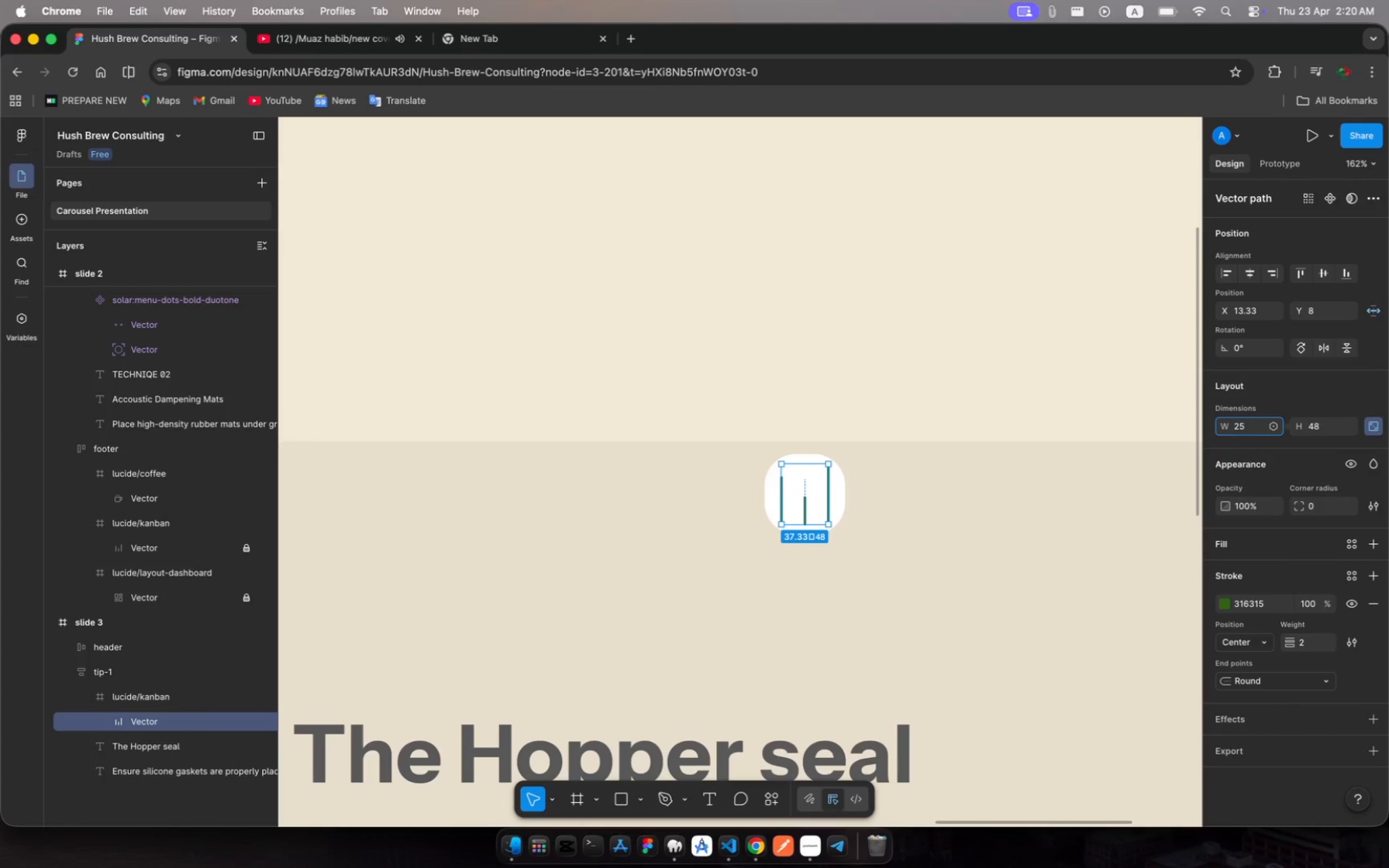 
key(Enter)
 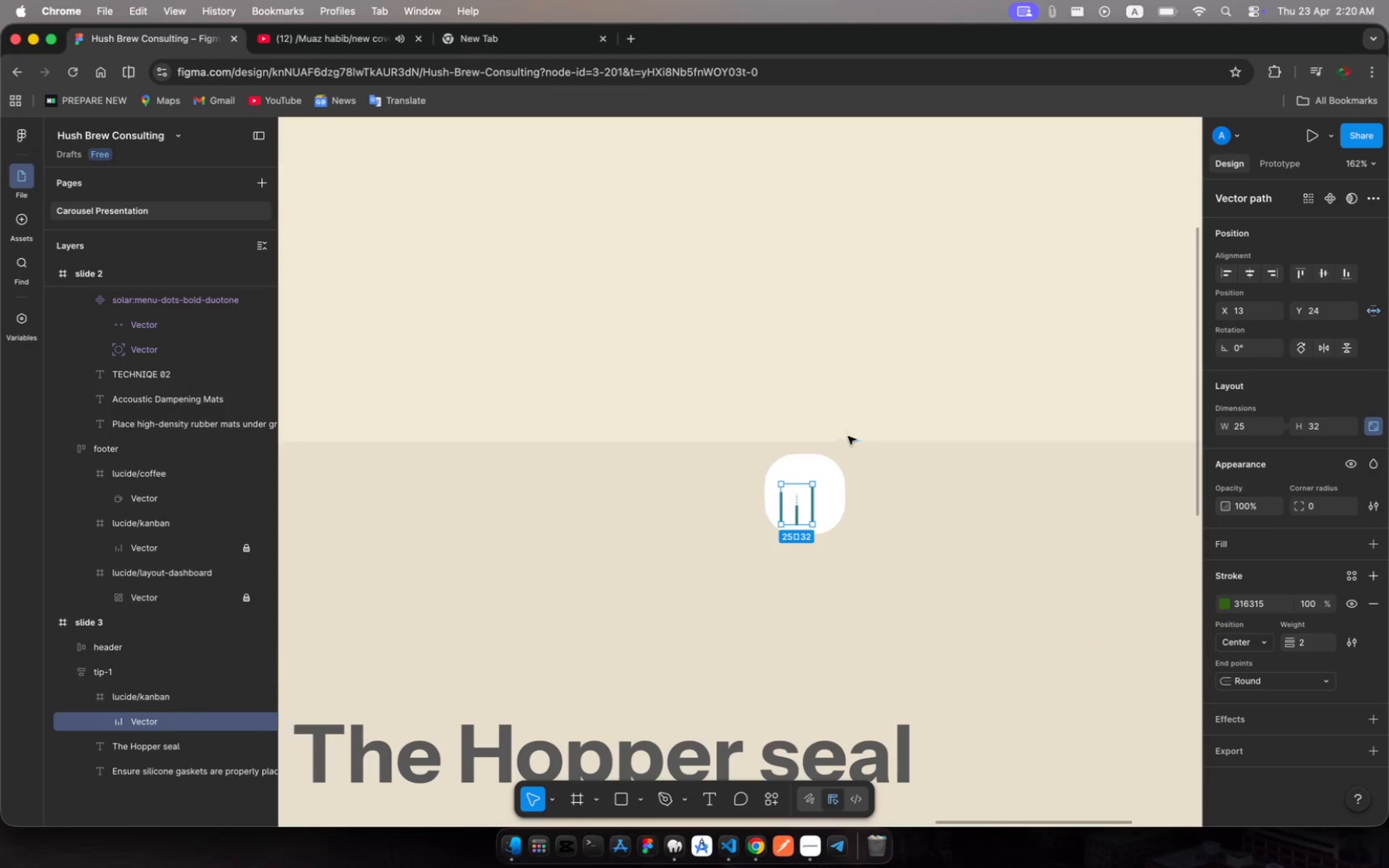 
left_click_drag(start_coordinate=[798, 501], to_coordinate=[806, 491])
 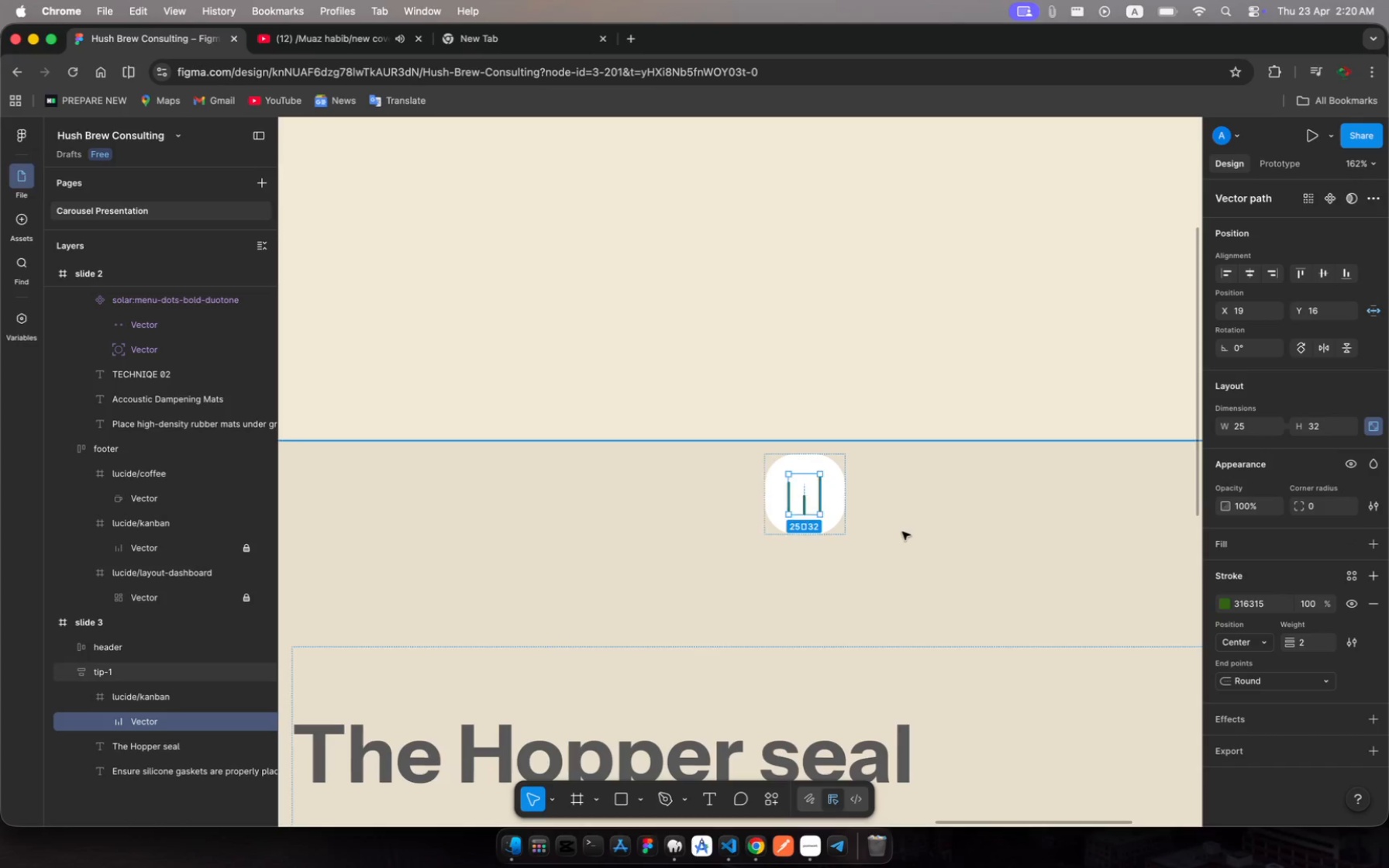 
mouse_move([862, 543])
 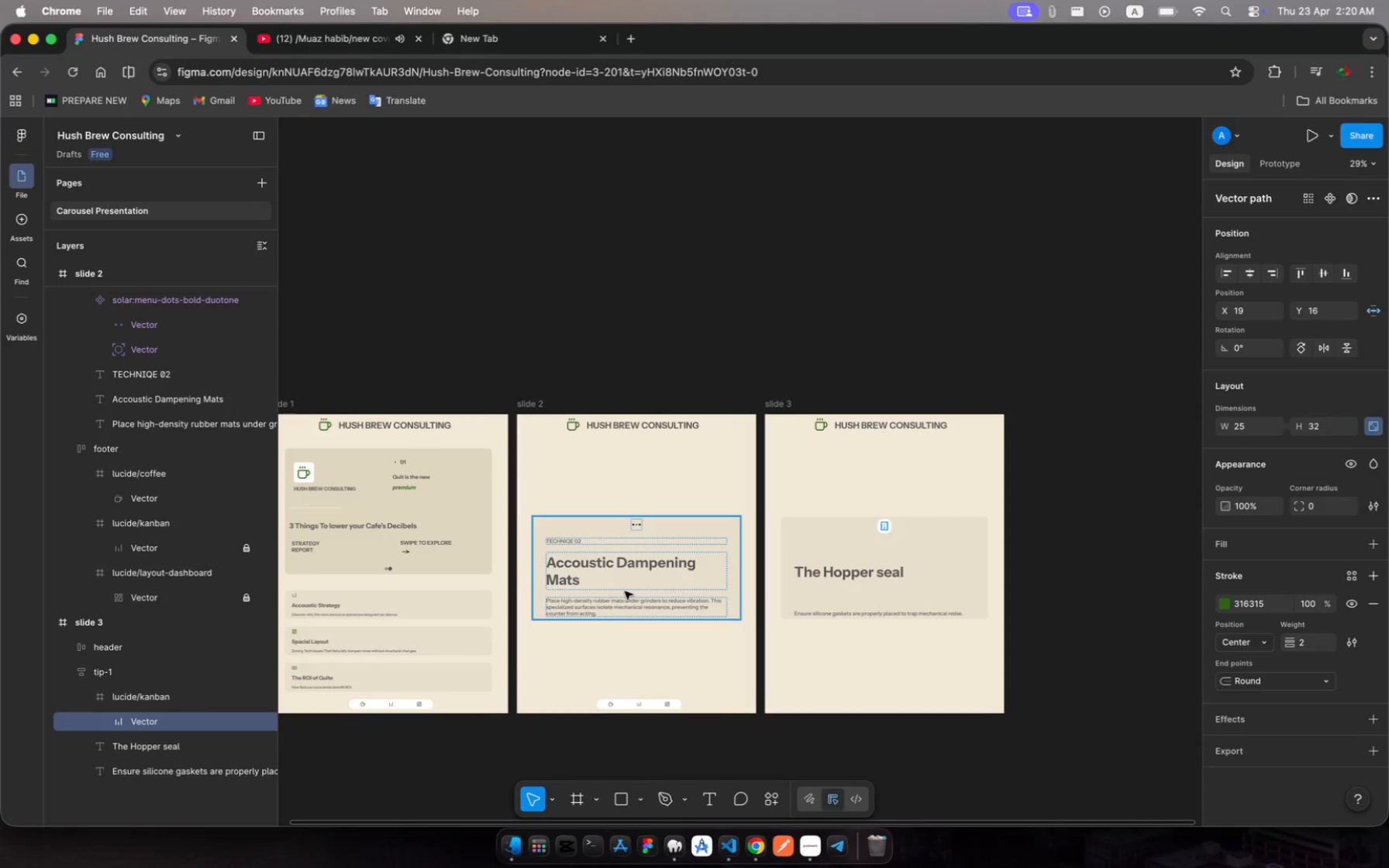 
scroll: coordinate [625, 591], scroll_direction: none, amount: 0.0
 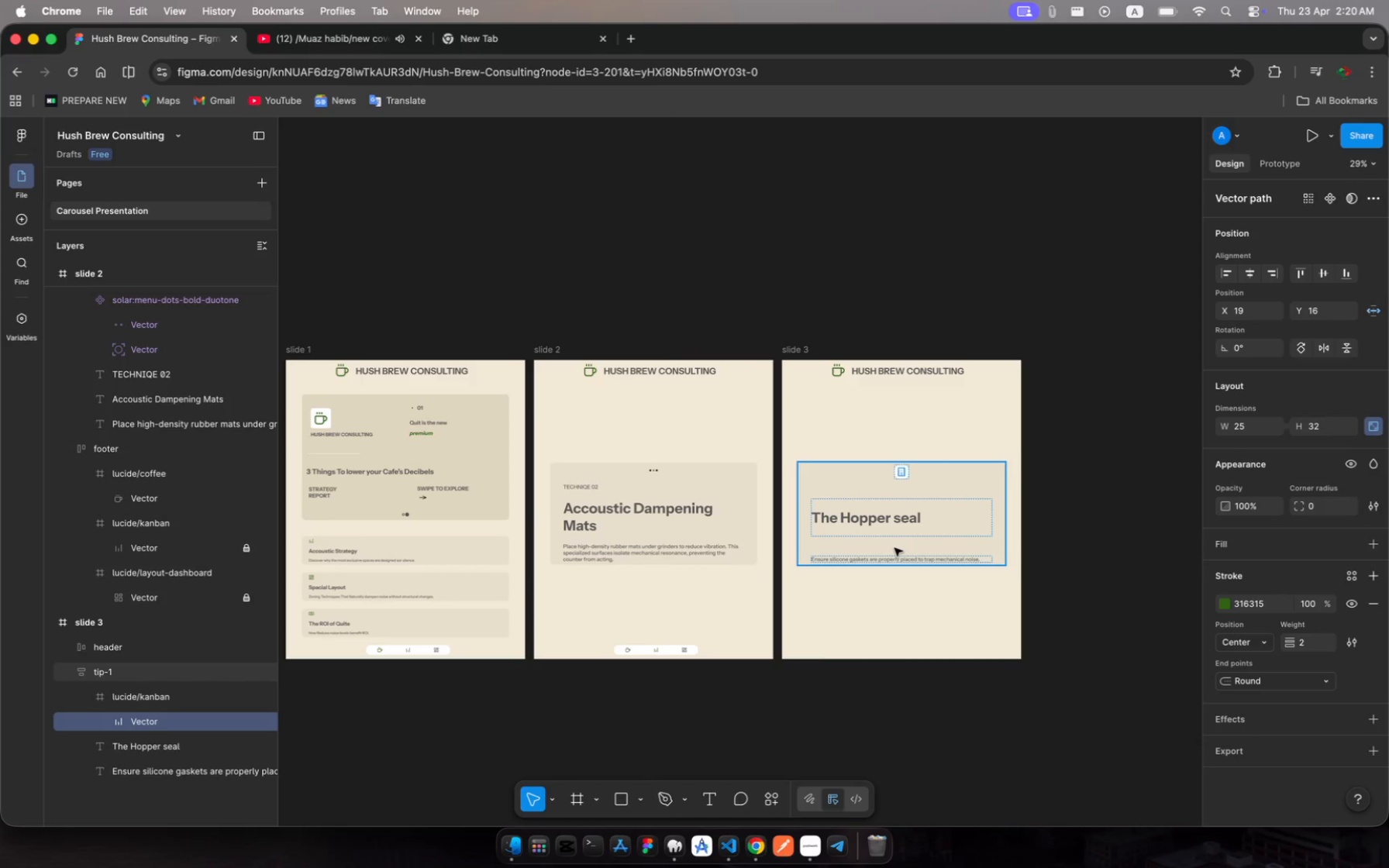 
left_click([894, 548])
 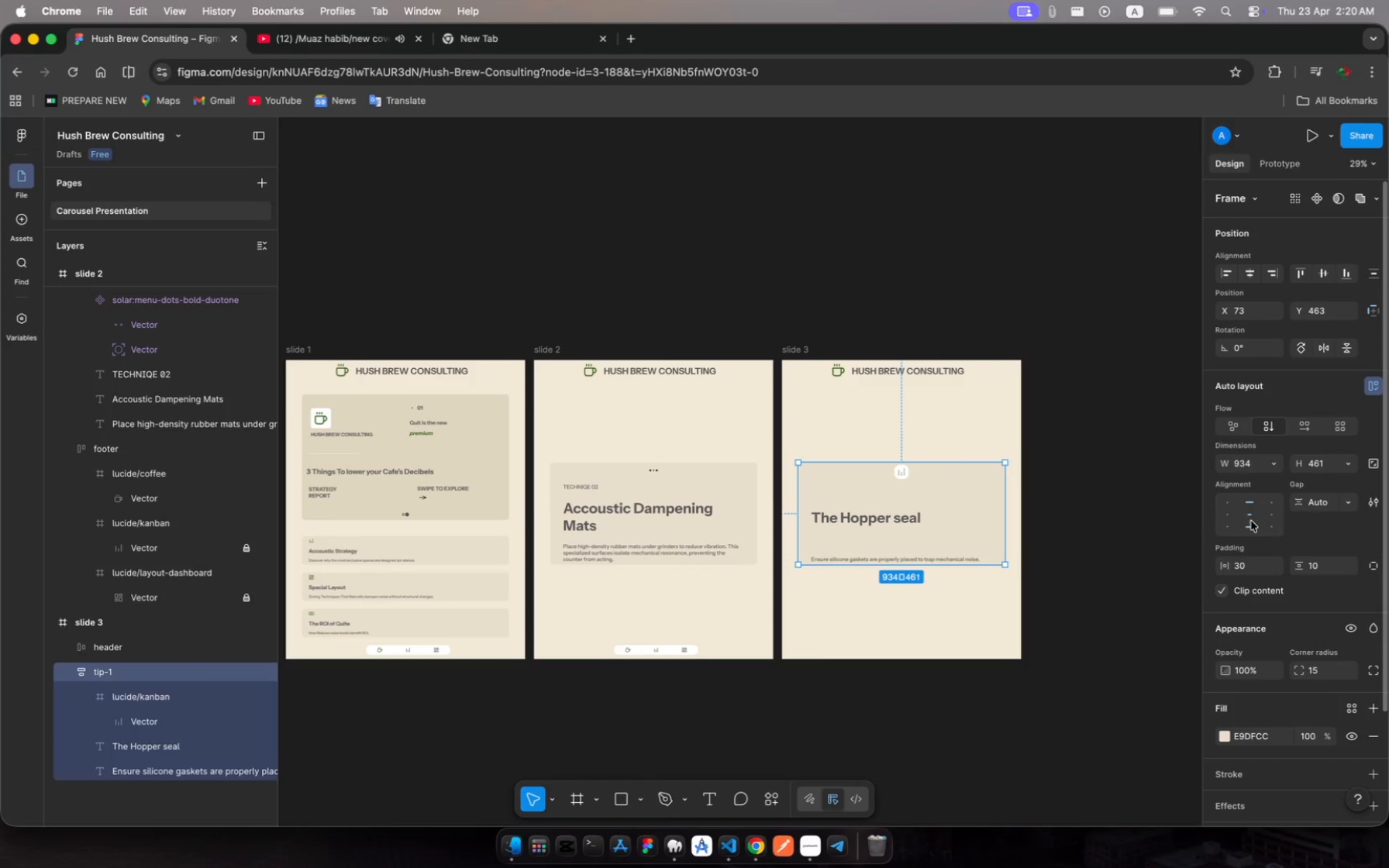 
left_click([1249, 515])
 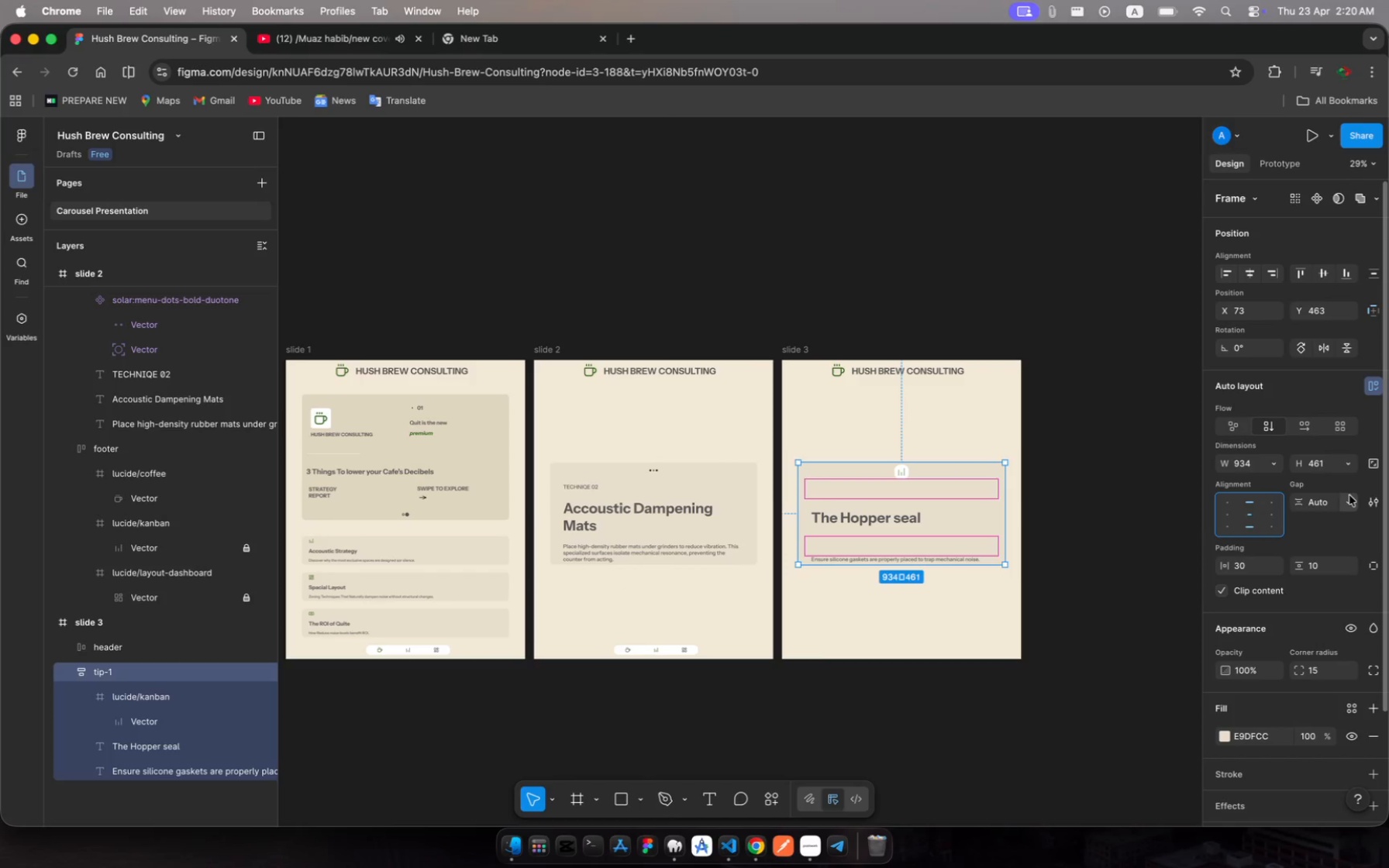 
left_click([1353, 499])
 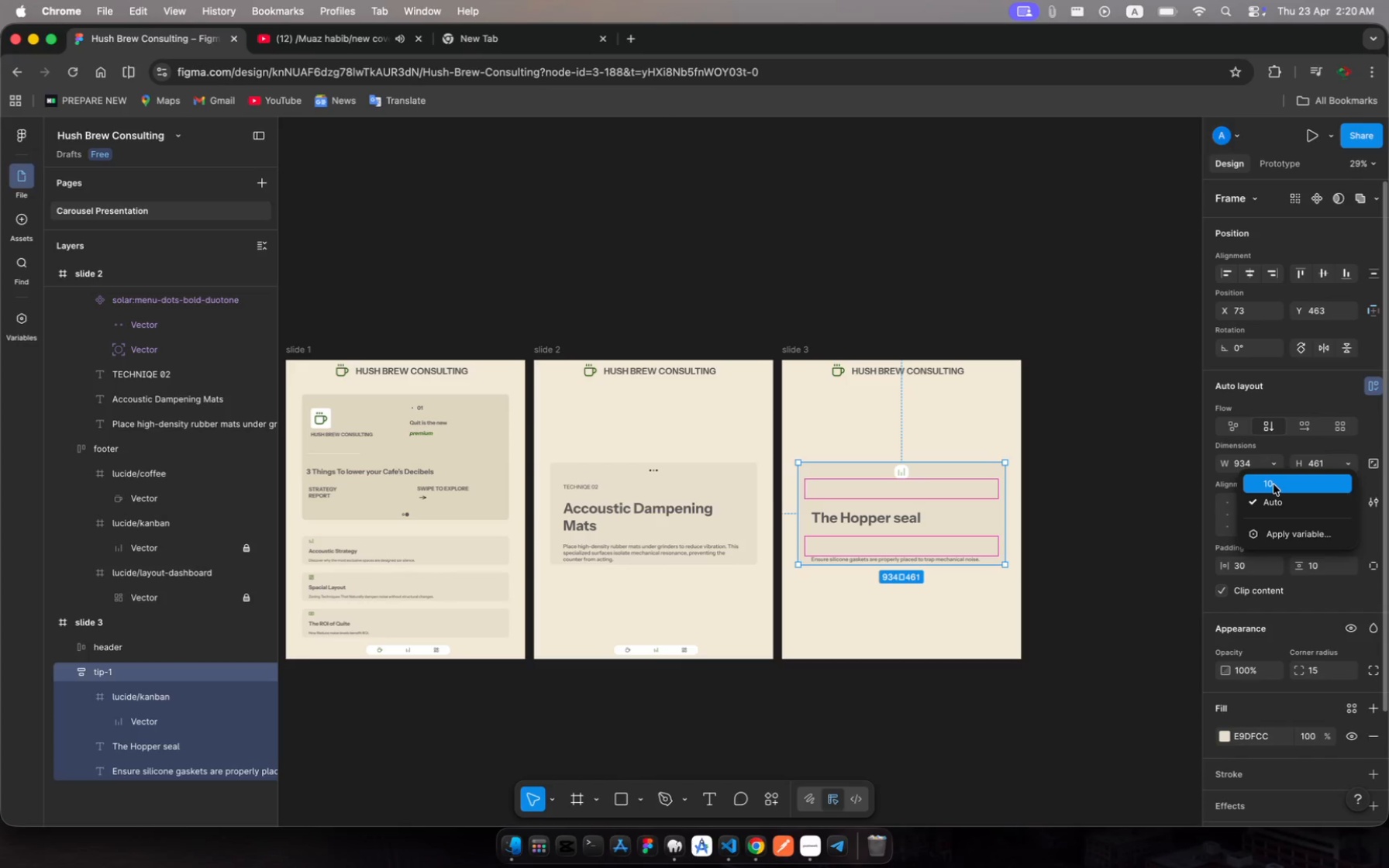 
wait(5.97)
 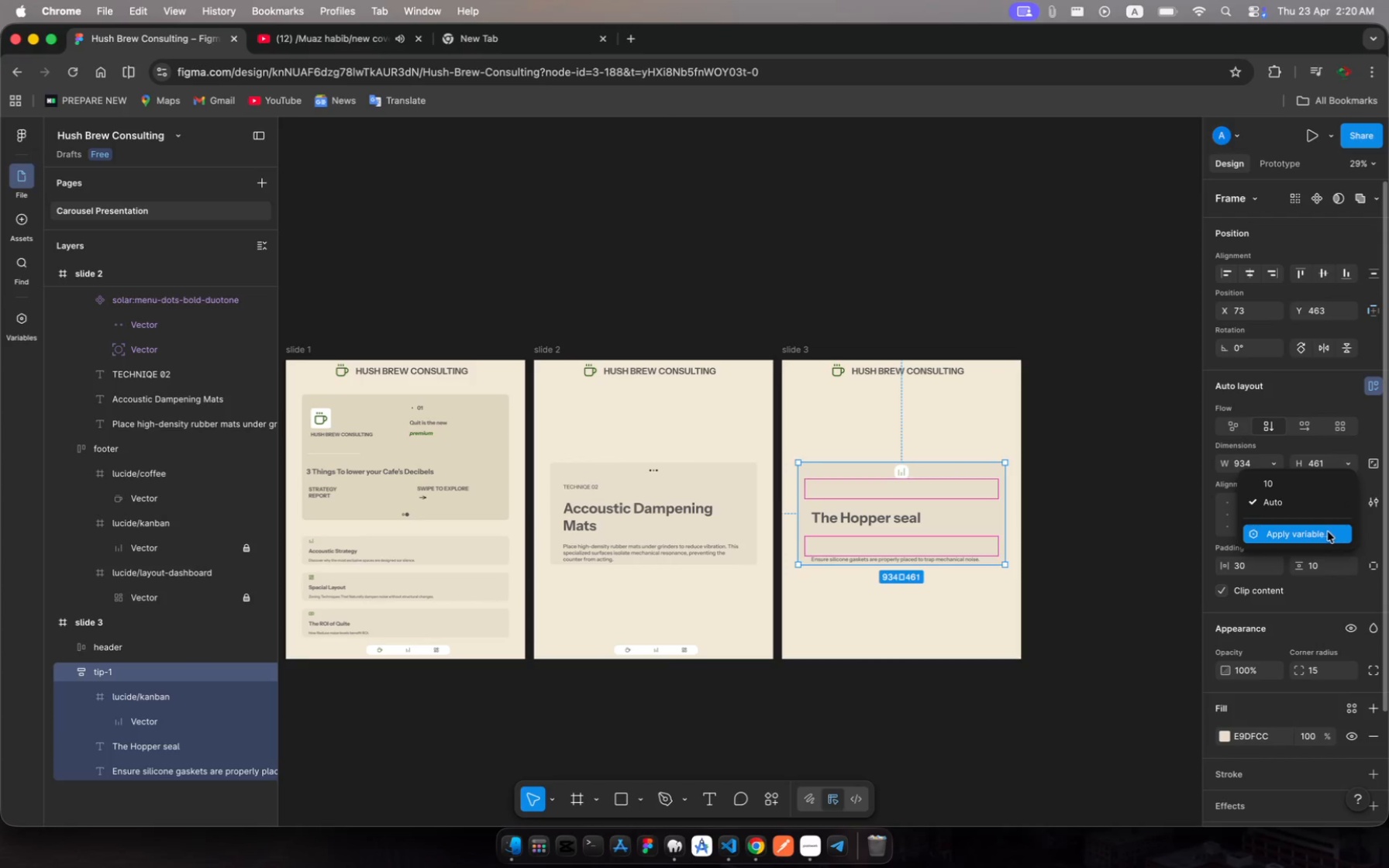 
left_click([1274, 484])
 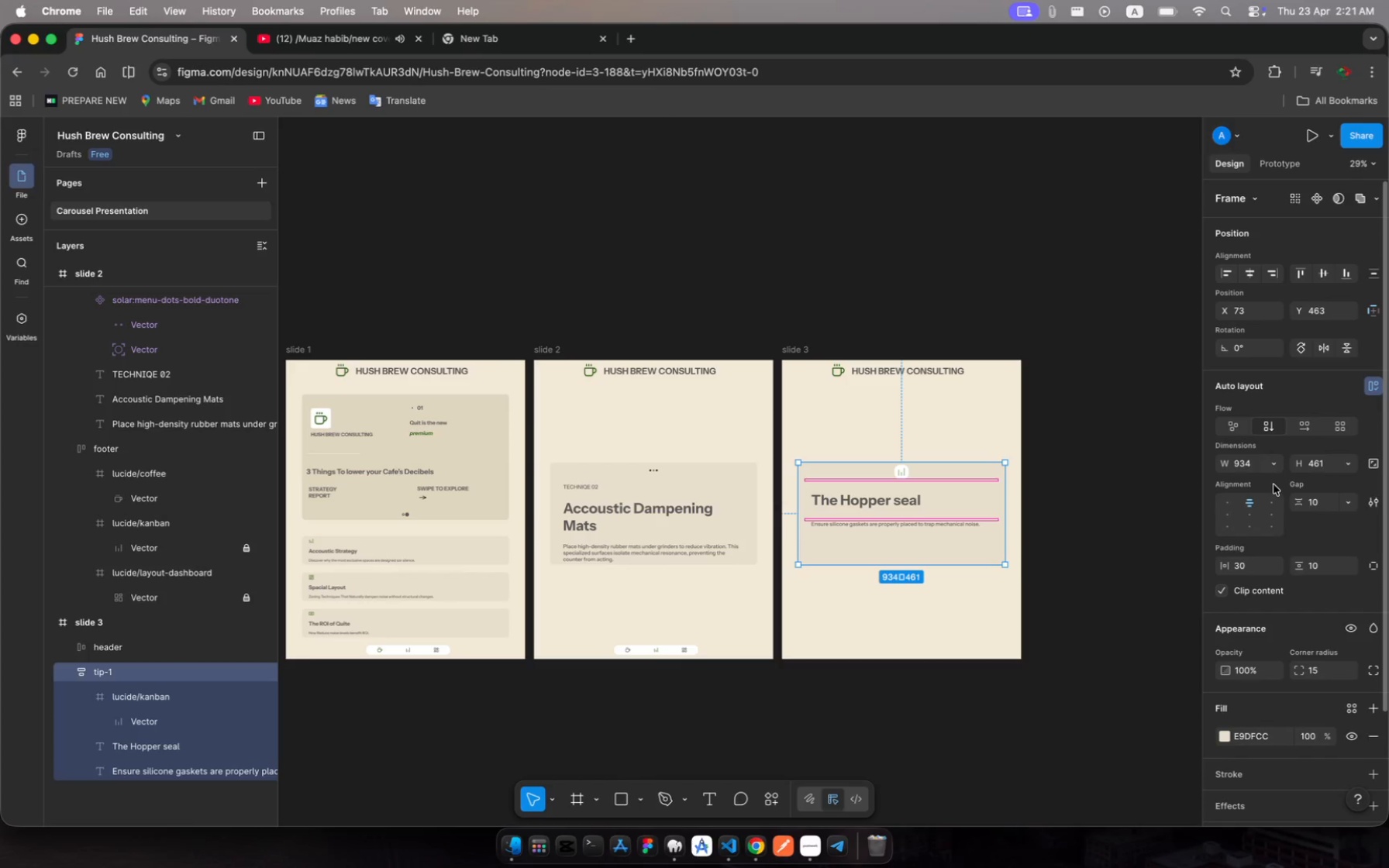 
left_click([1251, 518])
 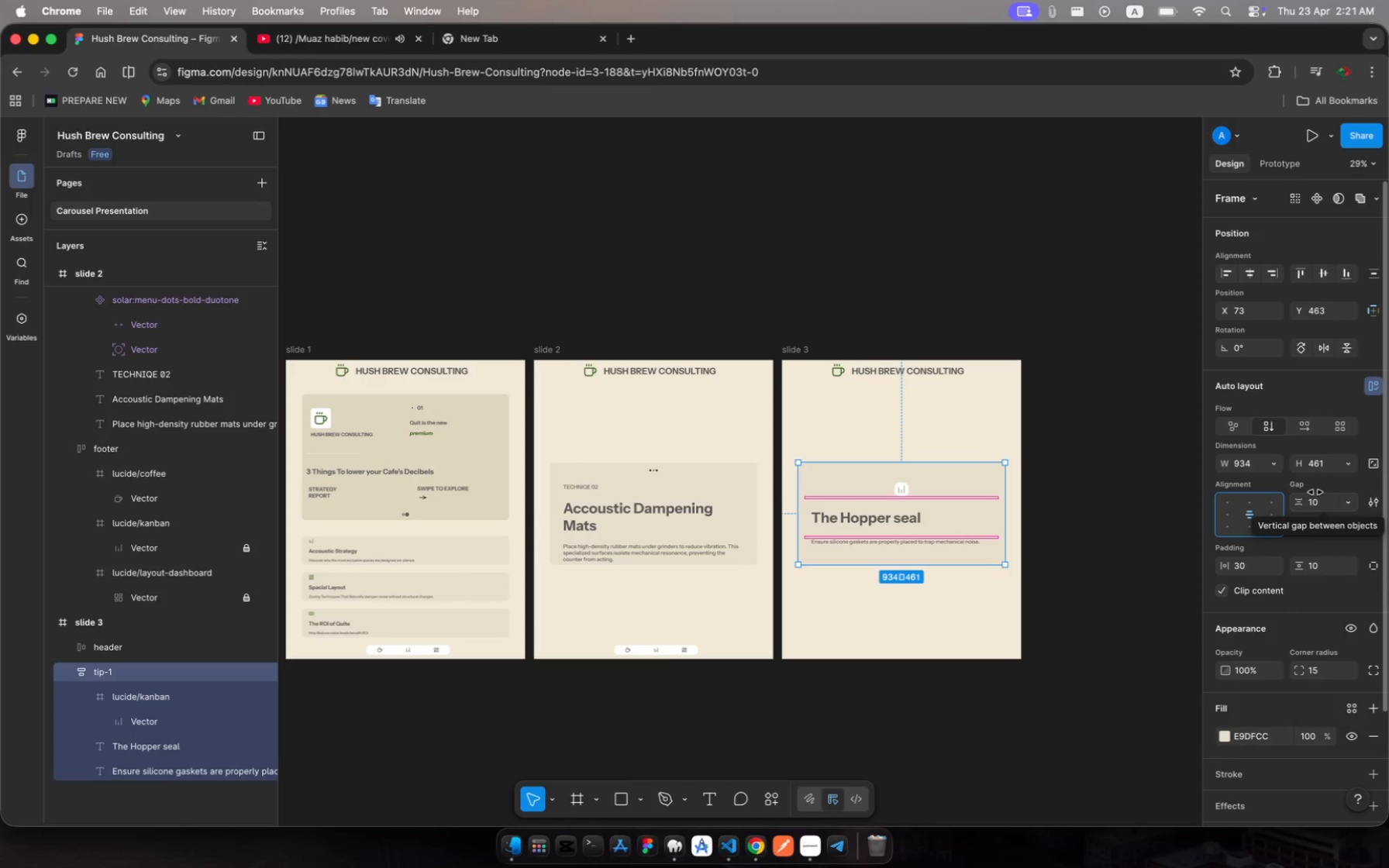 
left_click([1312, 504])
 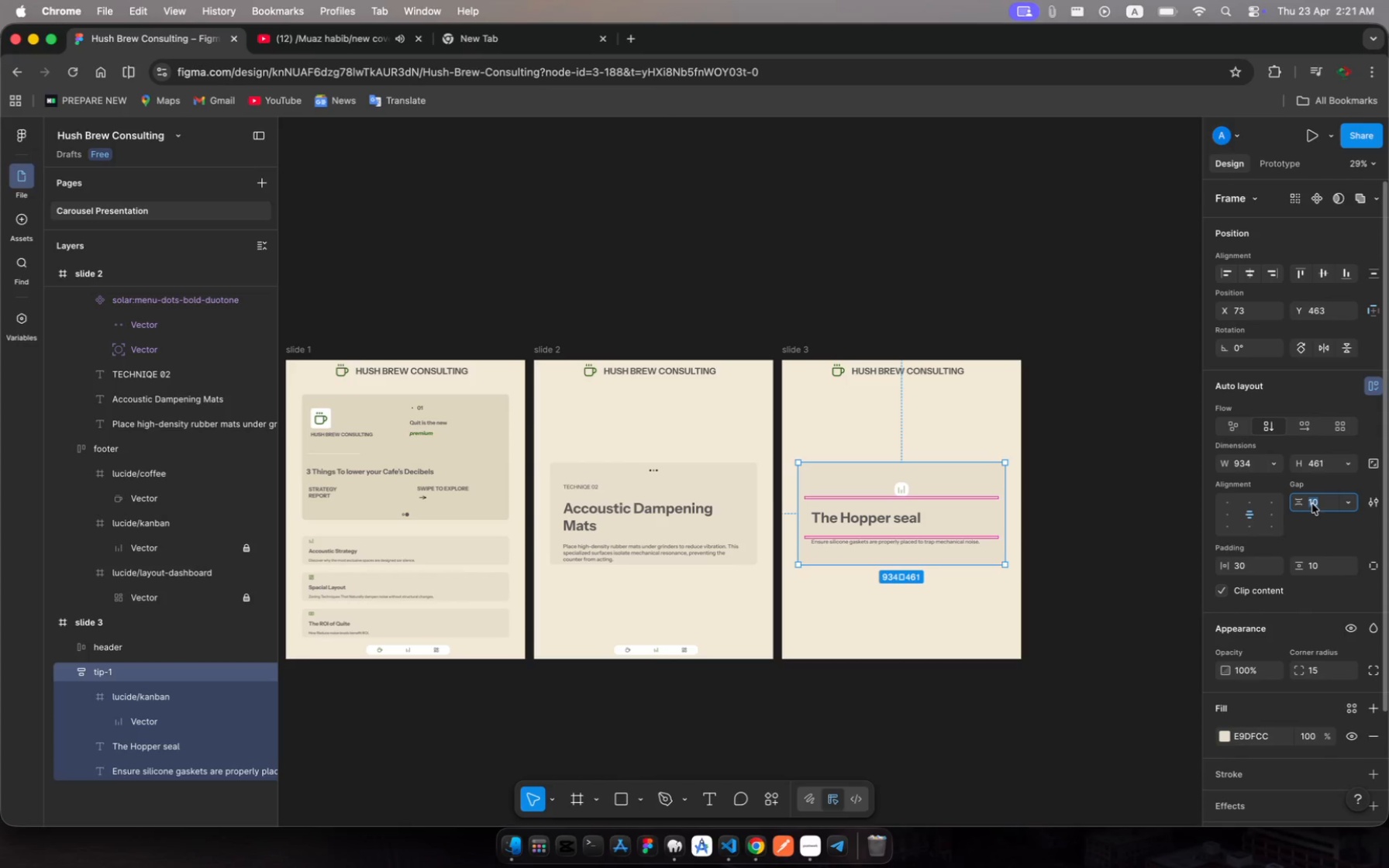 
type(20)
 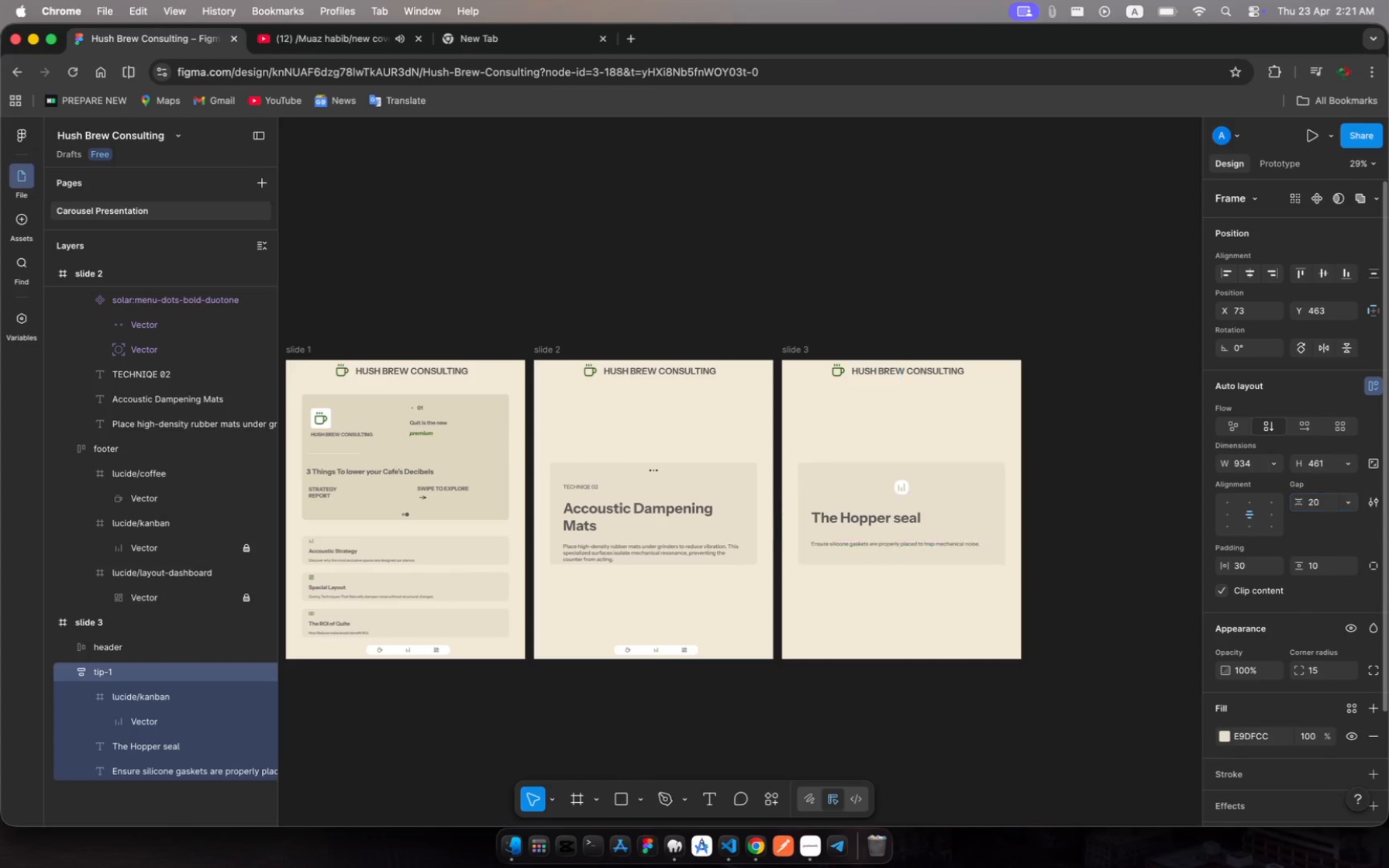 
key(Enter)
 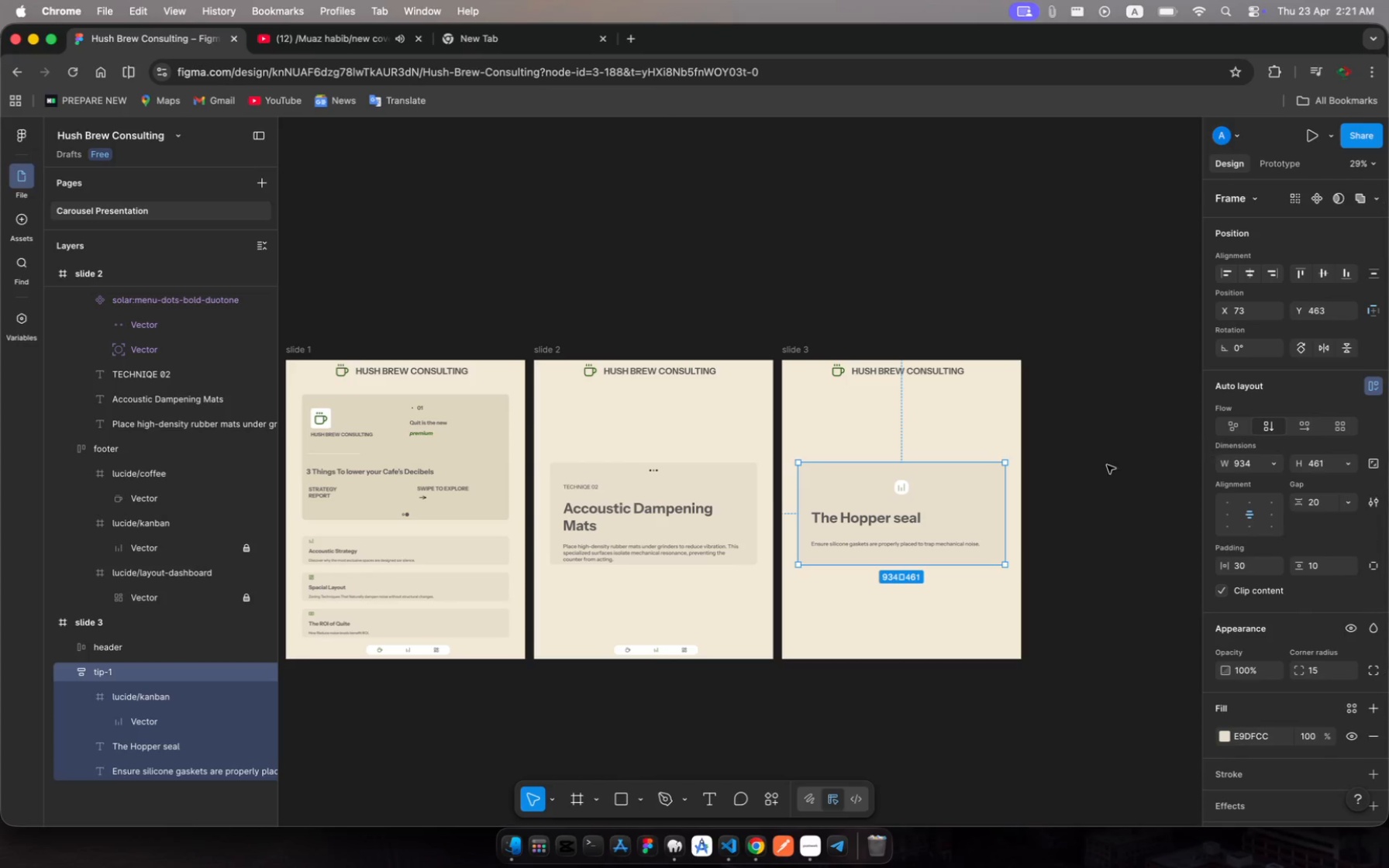 
left_click([1105, 484])
 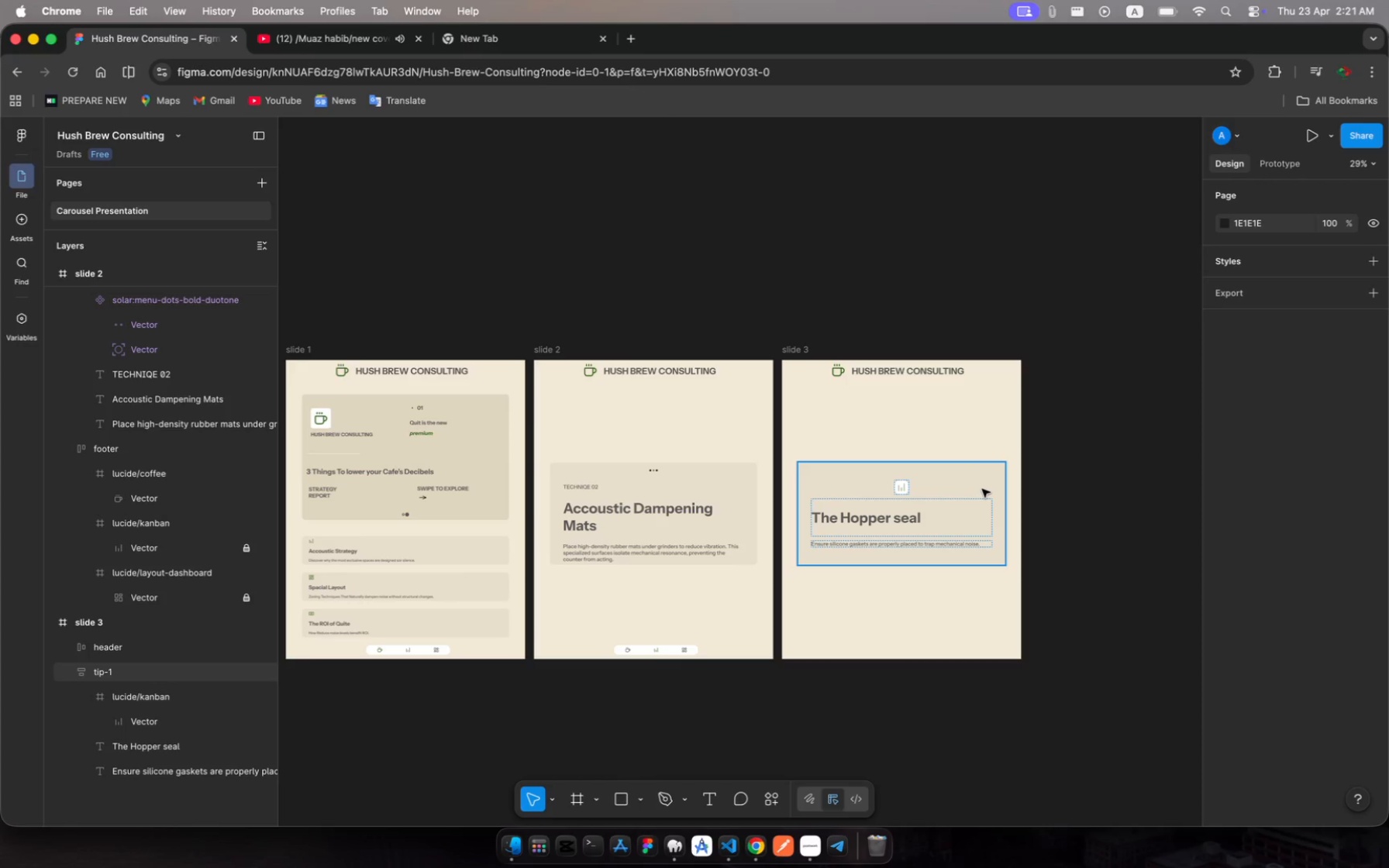 
wait(6.5)
 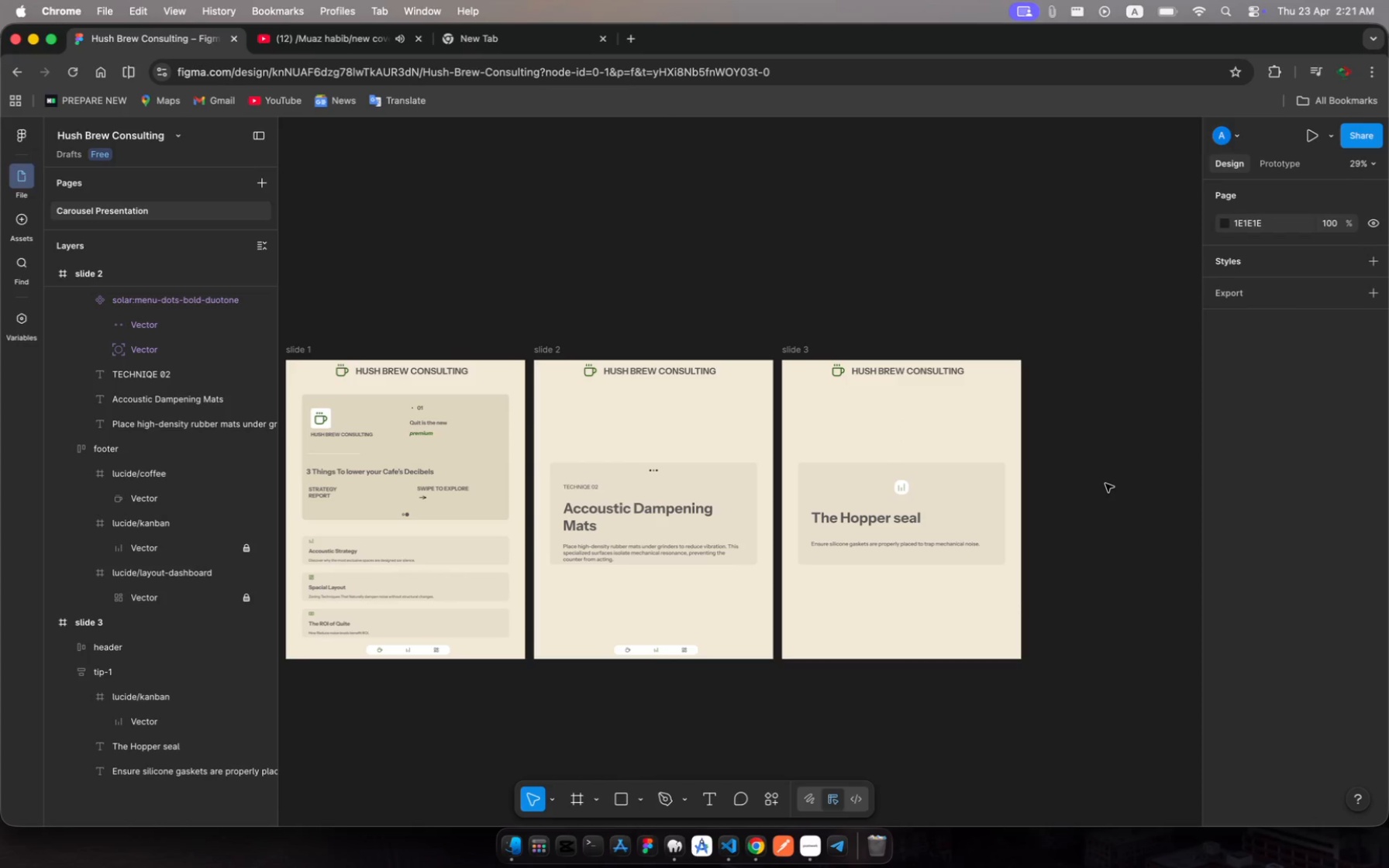 
left_click([982, 489])
 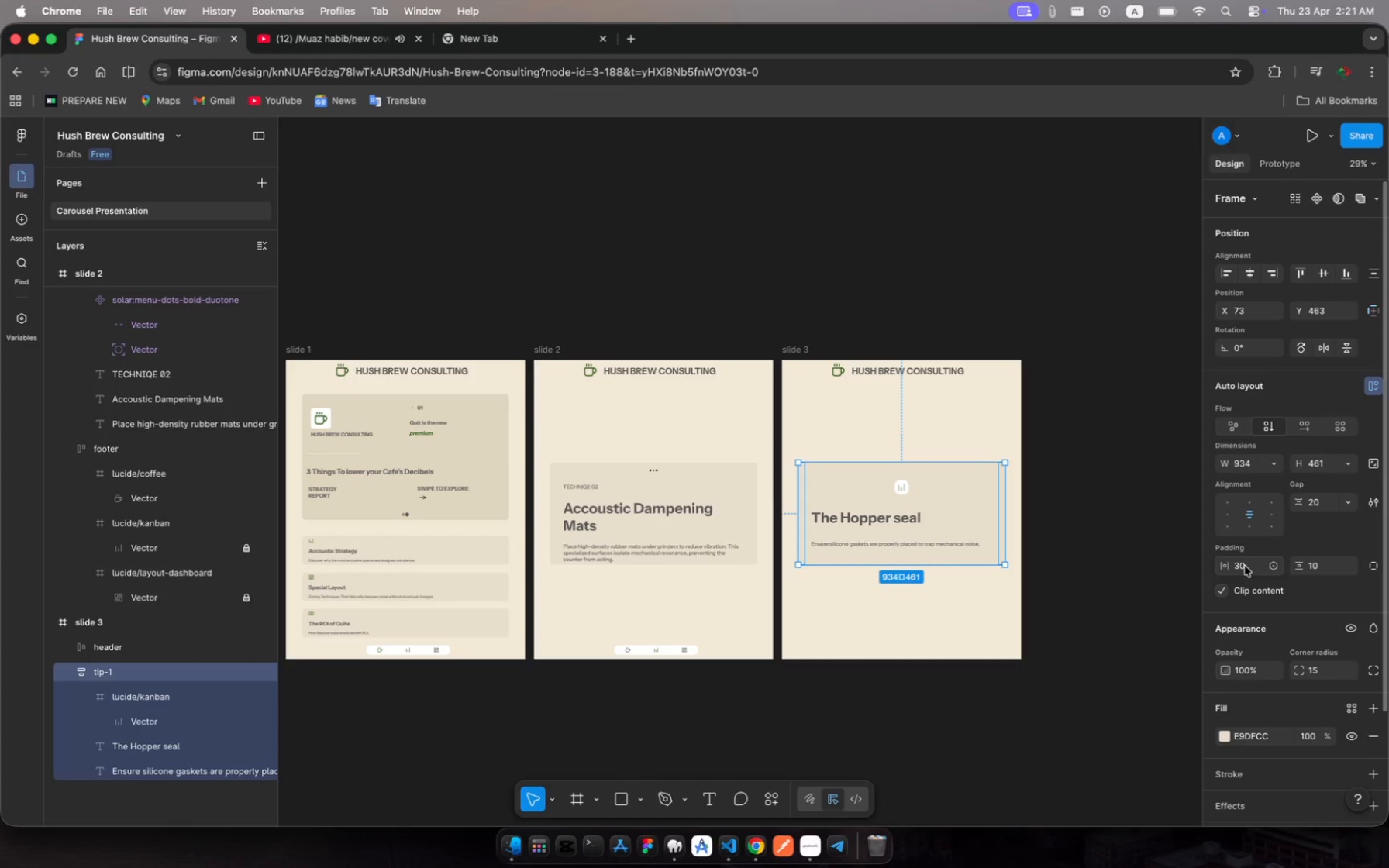 
left_click([1245, 566])
 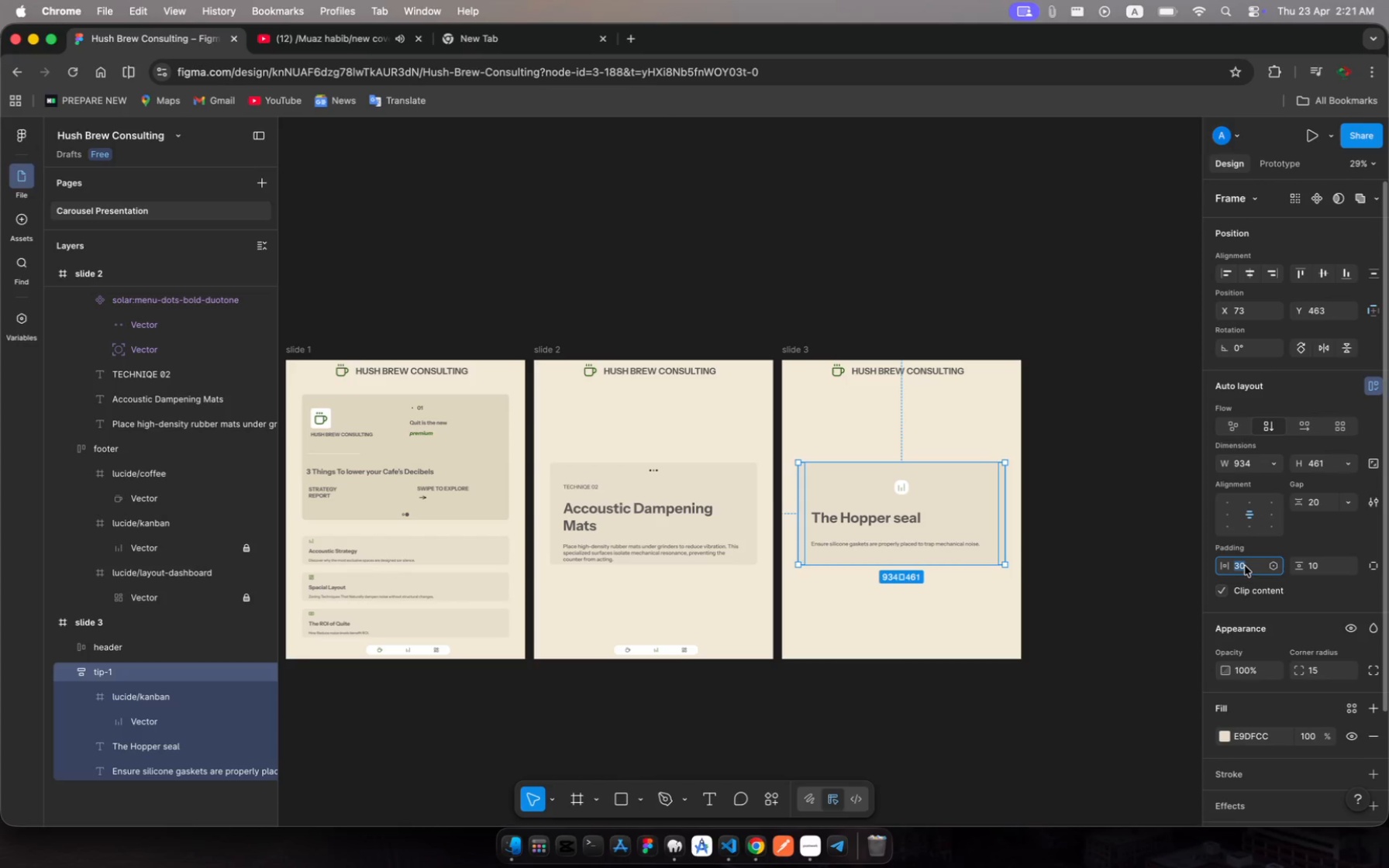 
type(60)
 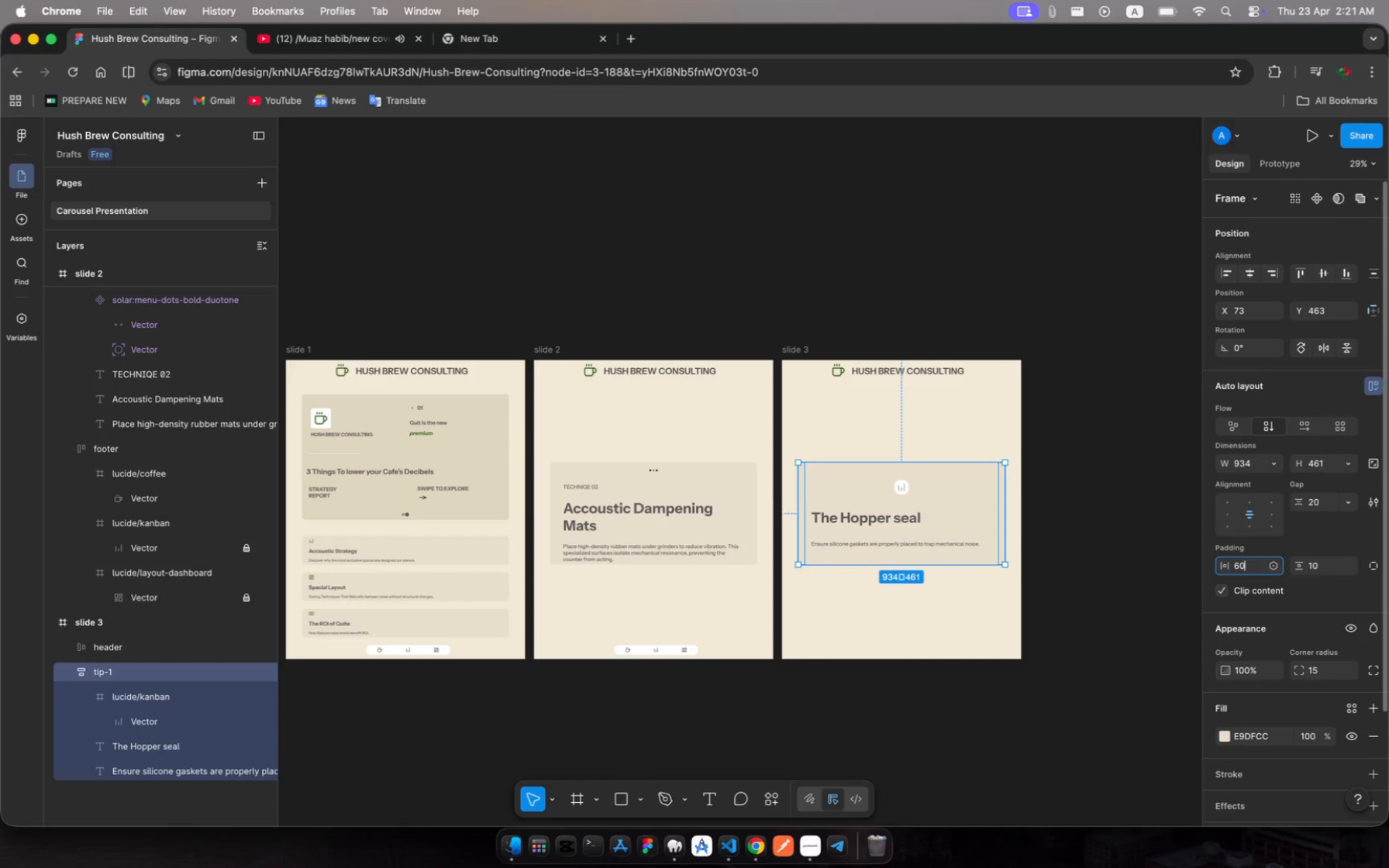 
key(Enter)
 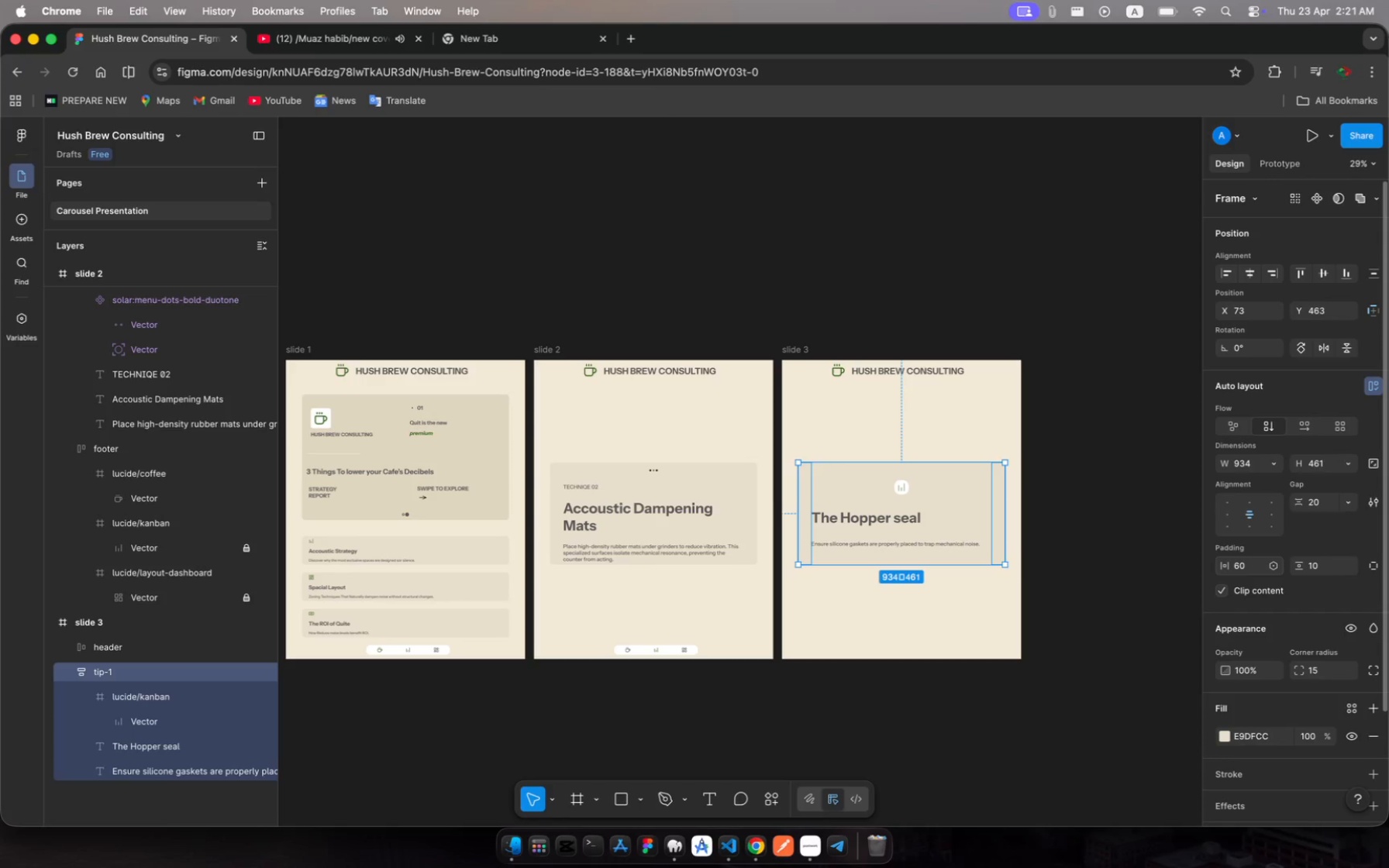 
wait(8.22)
 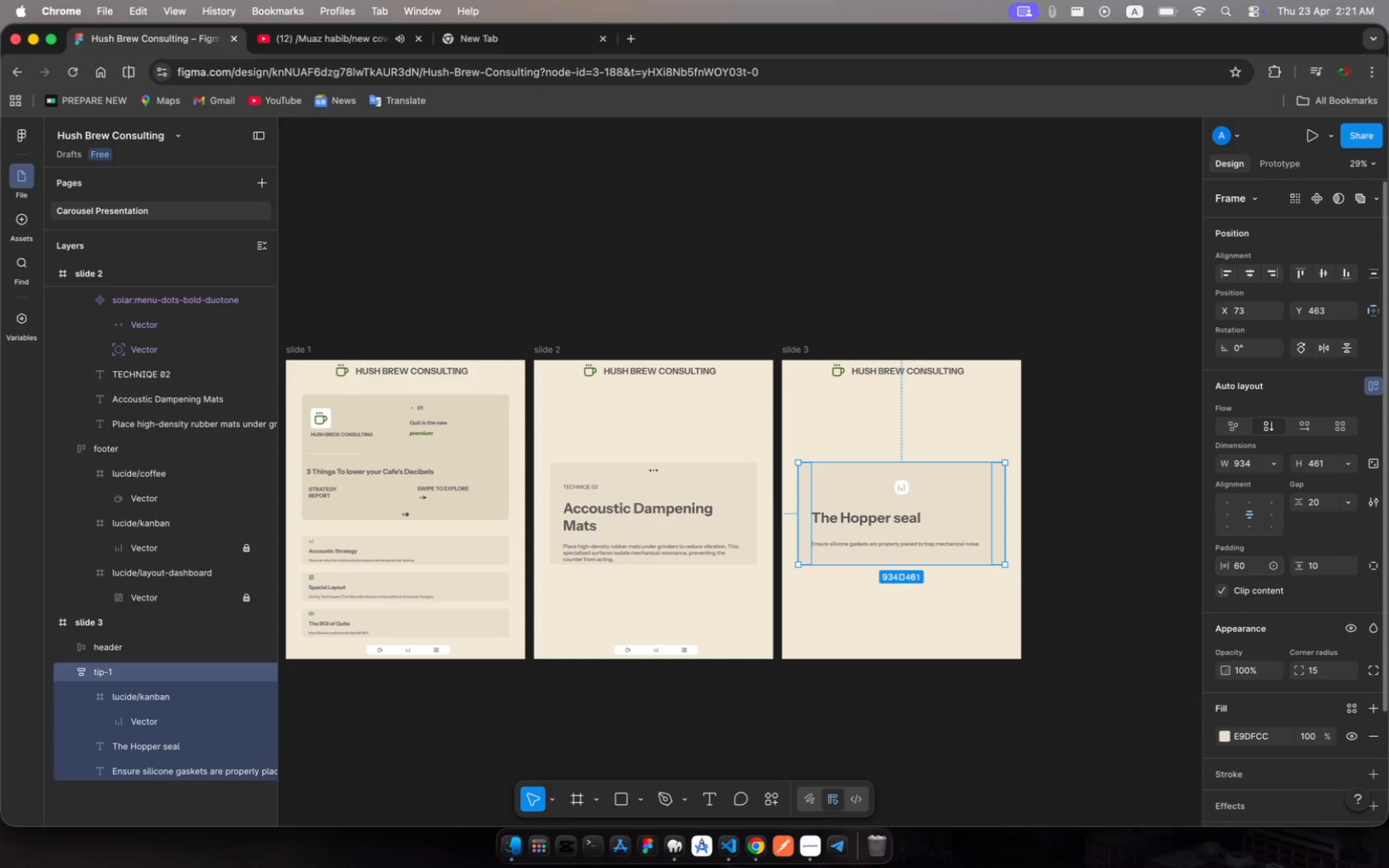 
left_click([811, 839])